 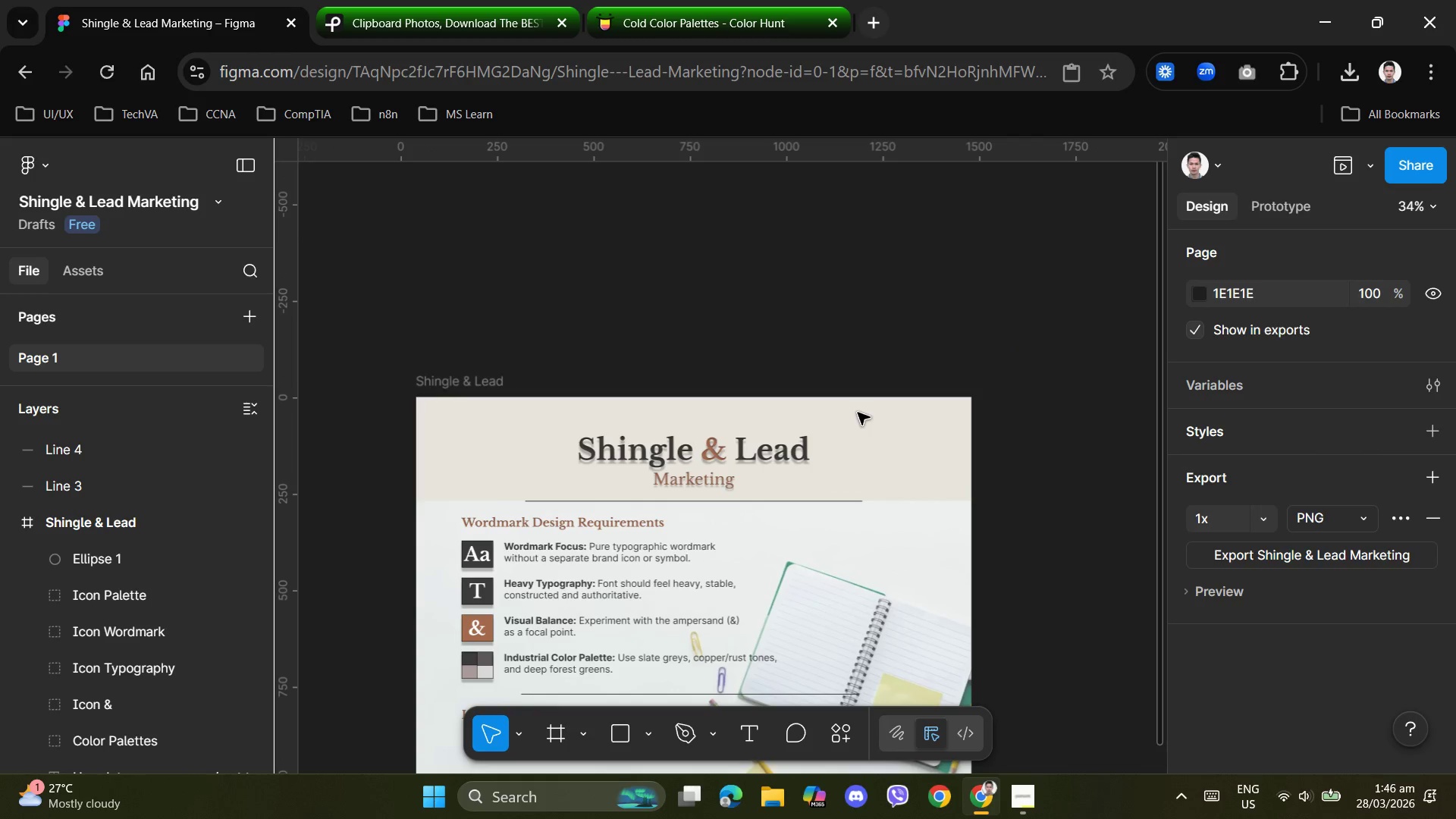 
scroll: coordinate [858, 413], scroll_direction: down, amount: 6.0
 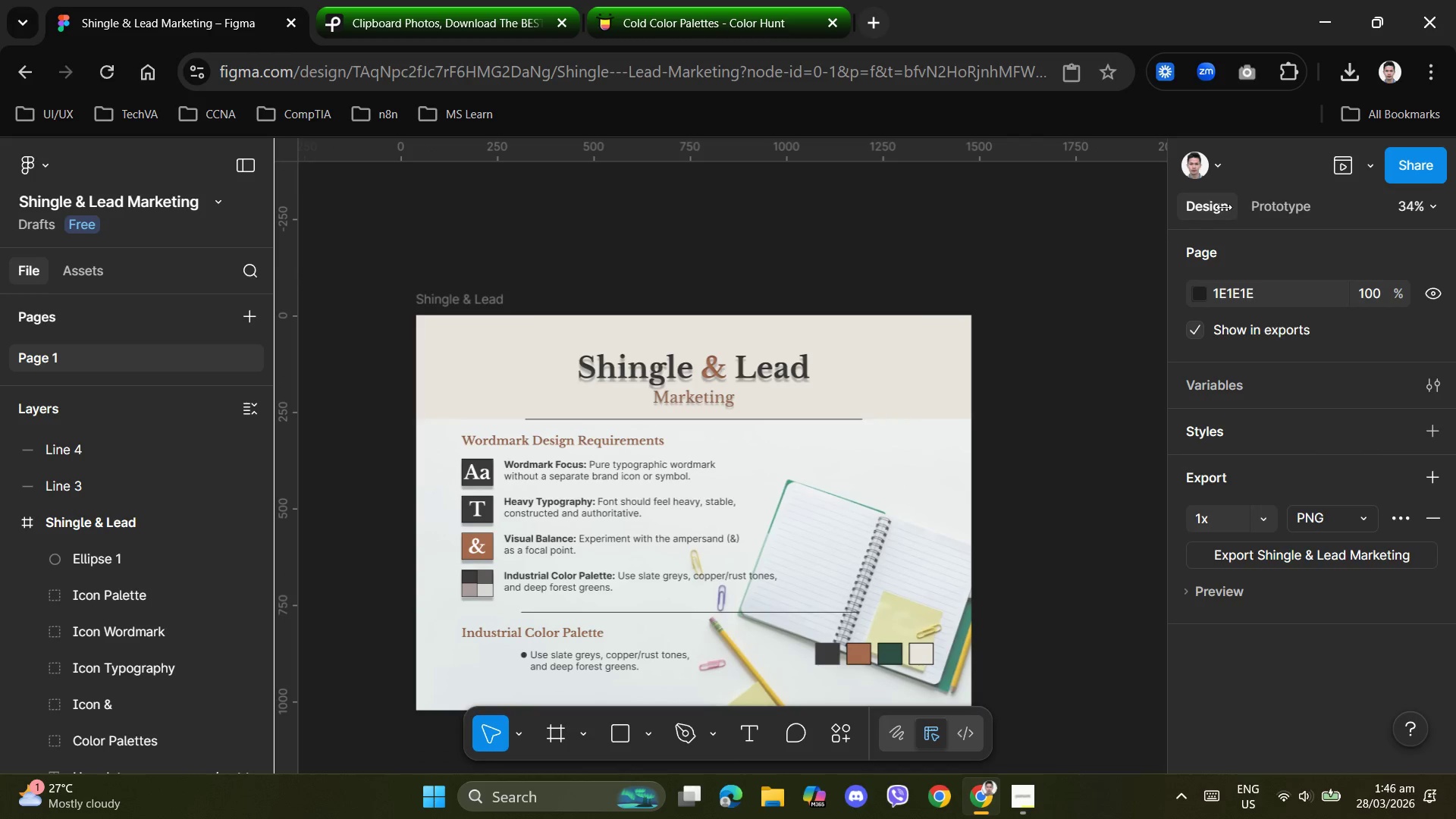 
left_click([1421, 167])
 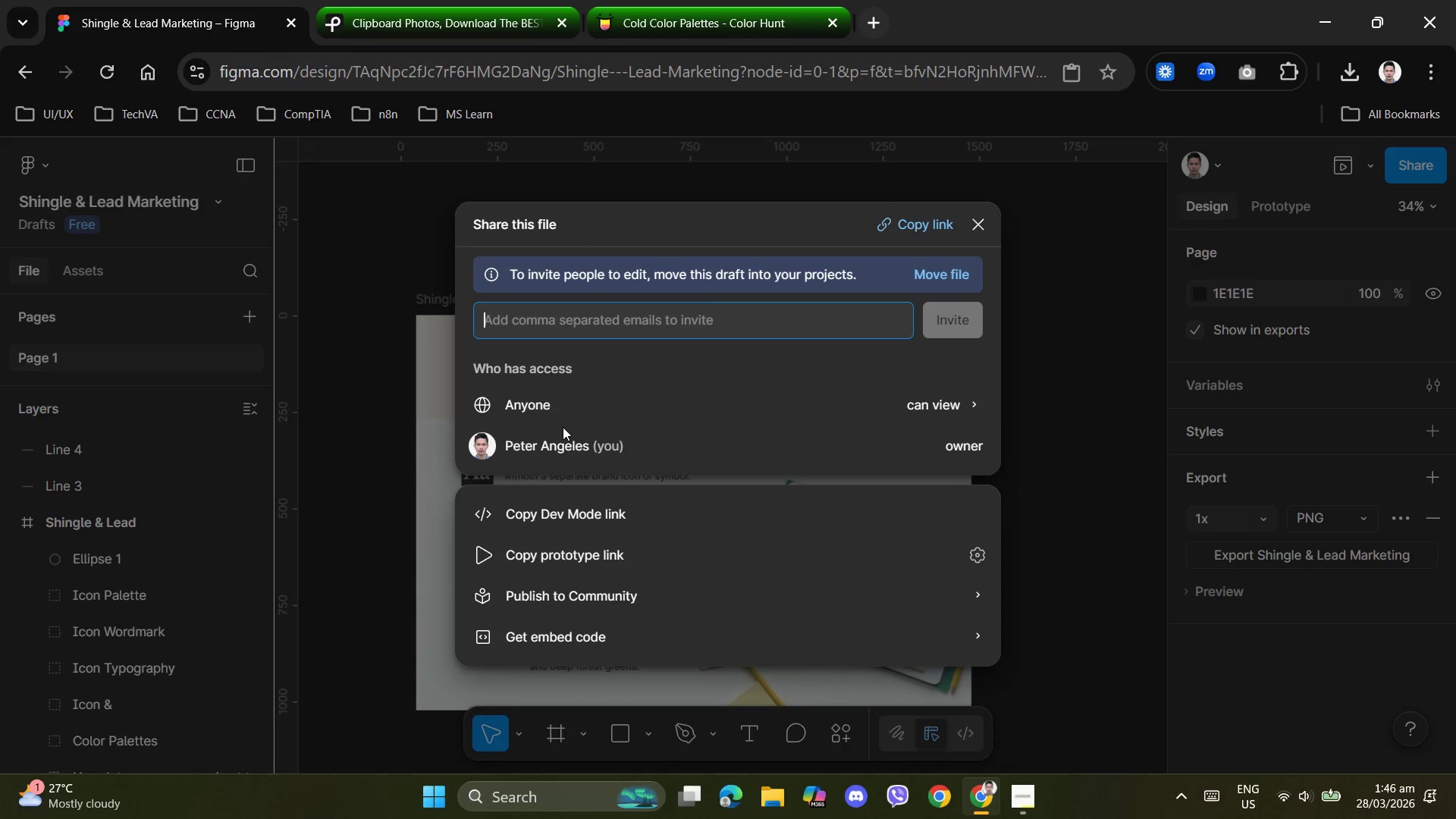 
left_click([547, 408])
 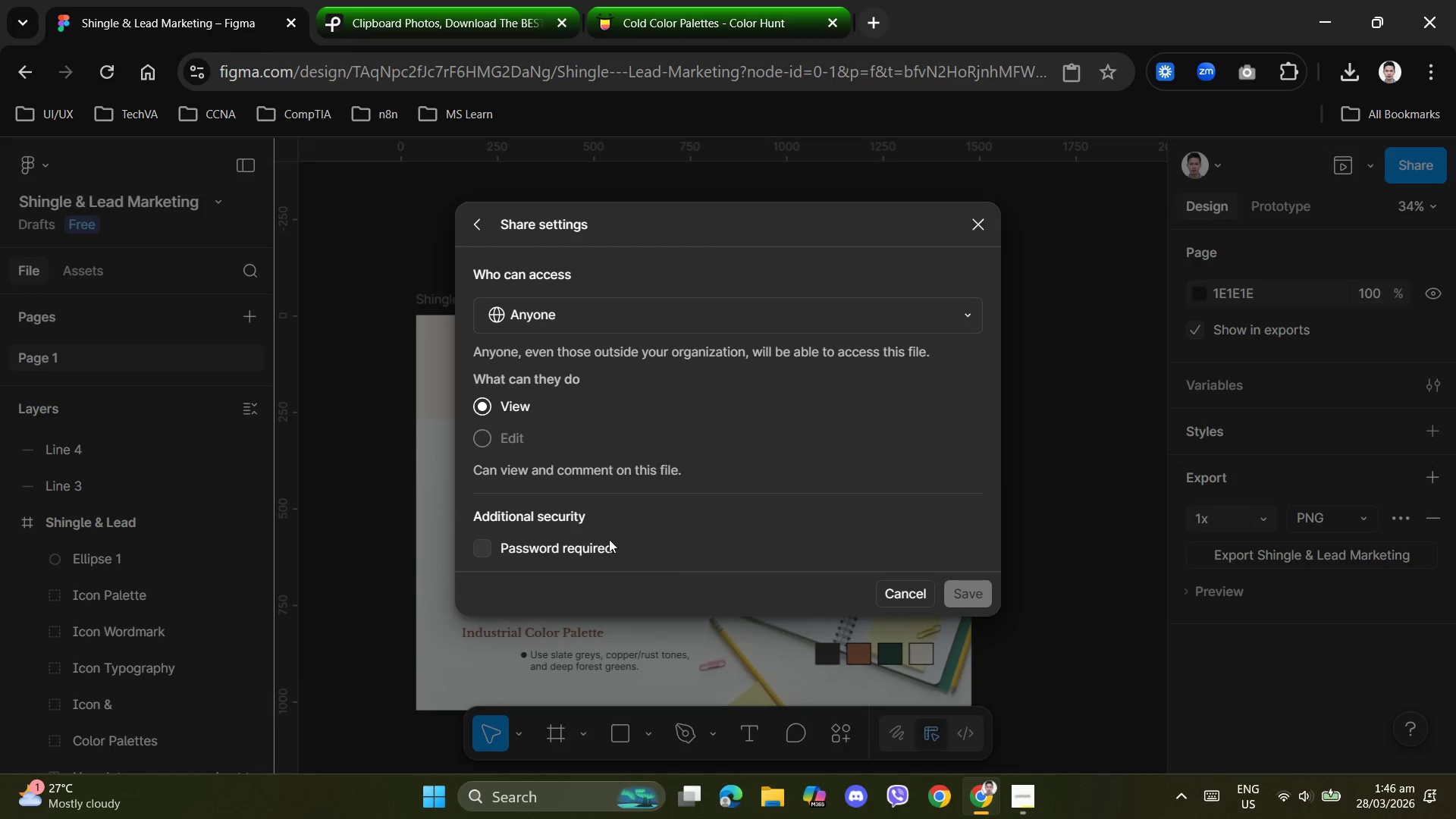 
left_click([971, 598])
 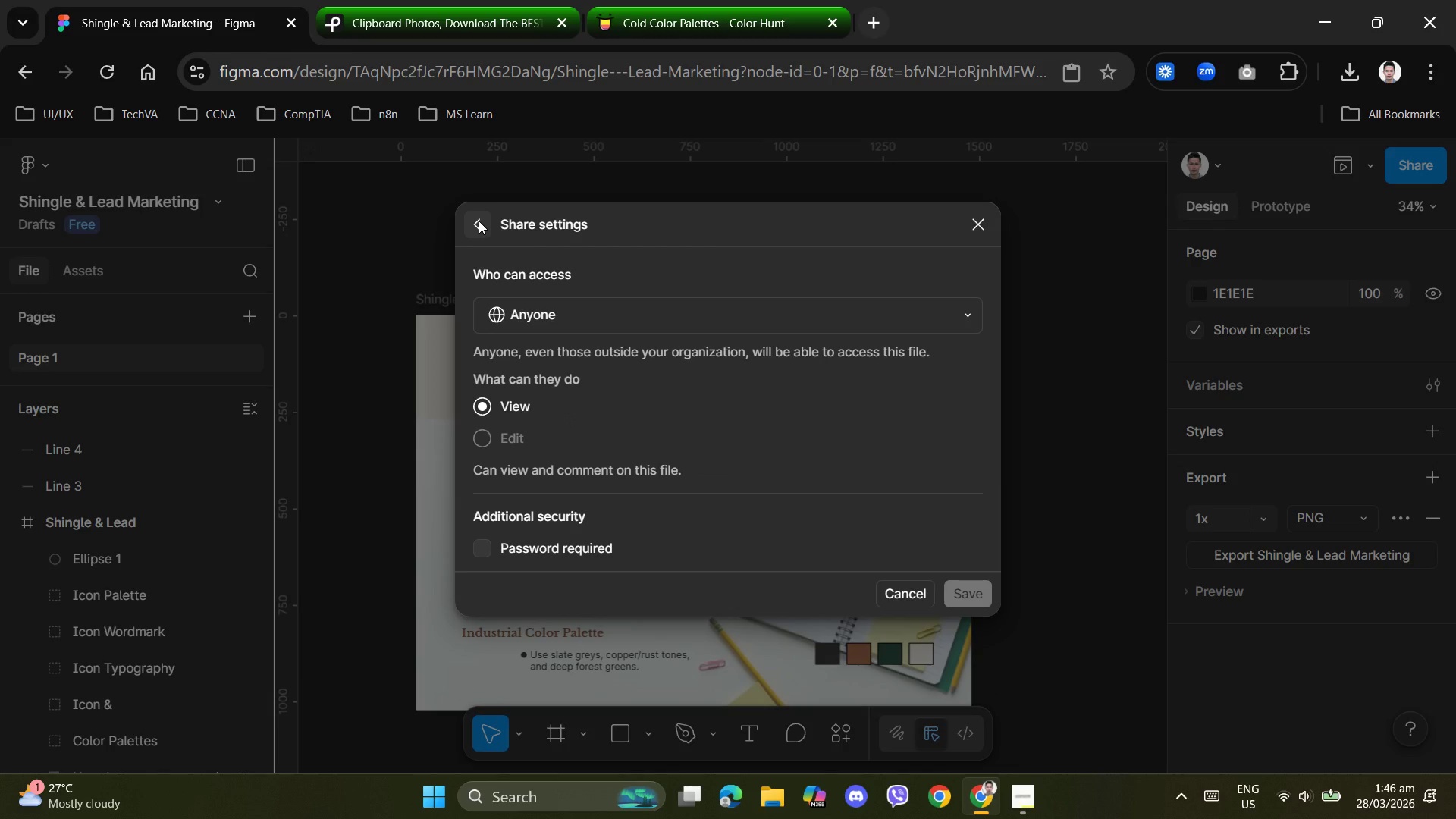 